 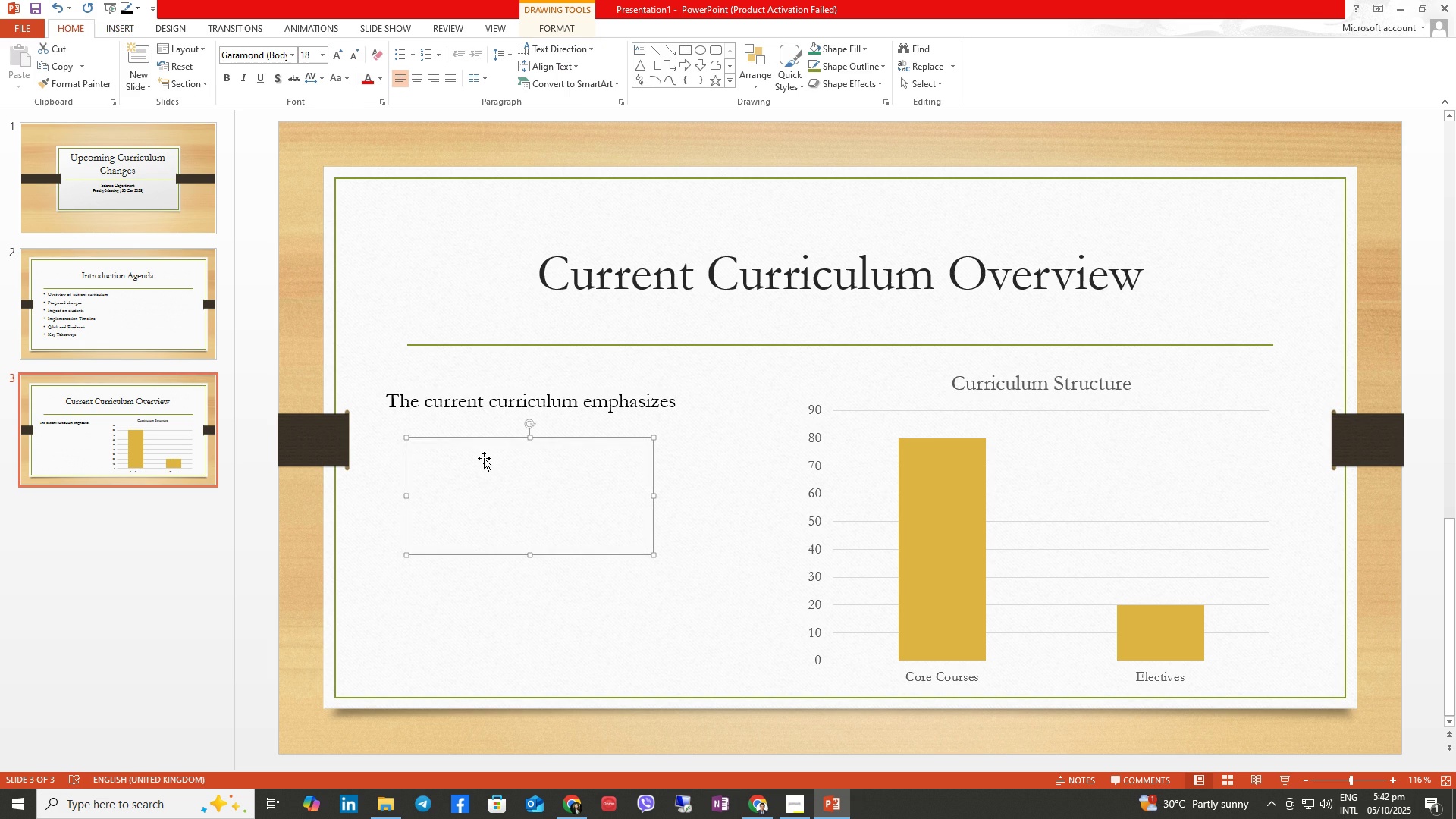 
key(Space)
 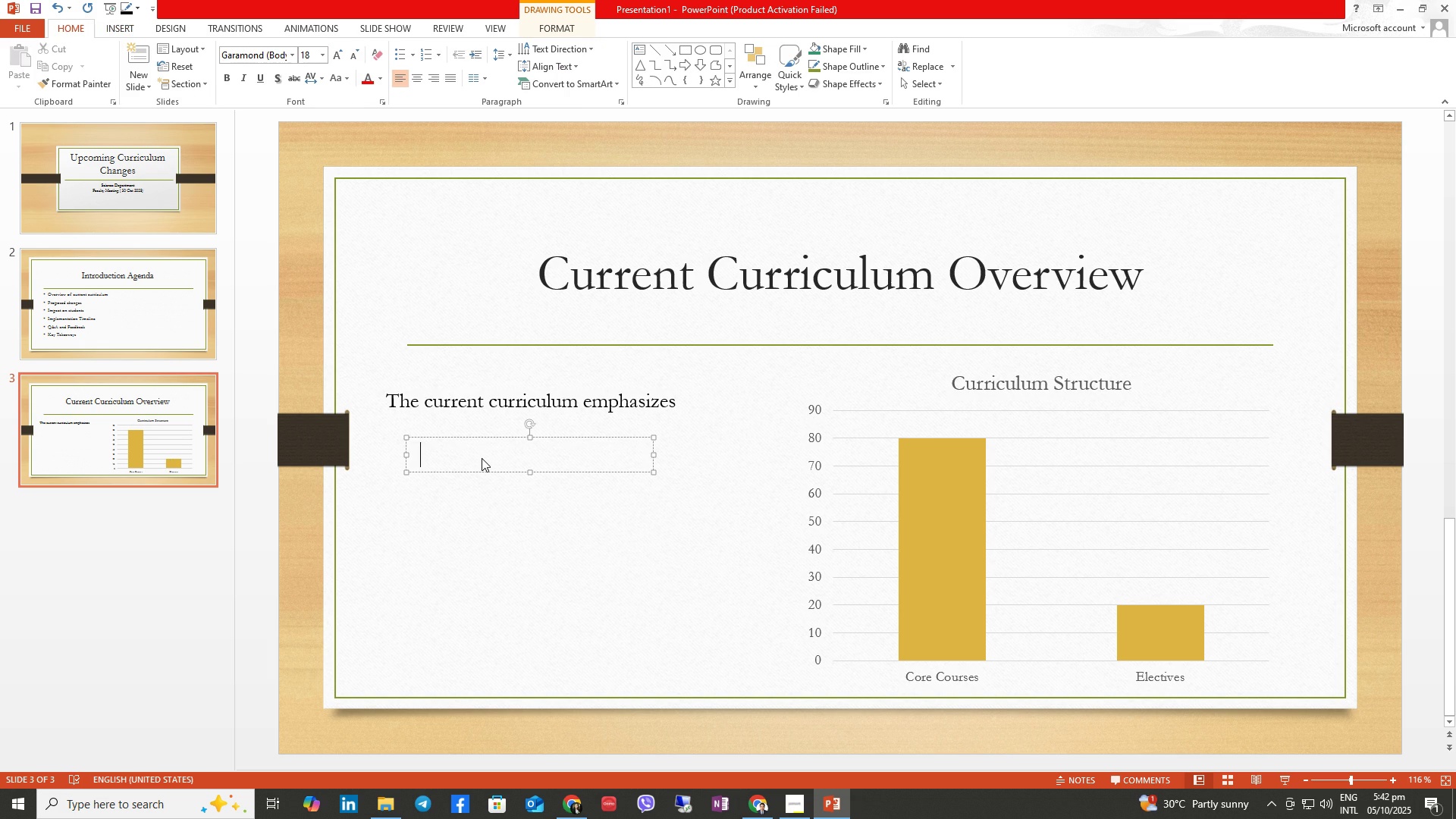 
key(Space)
 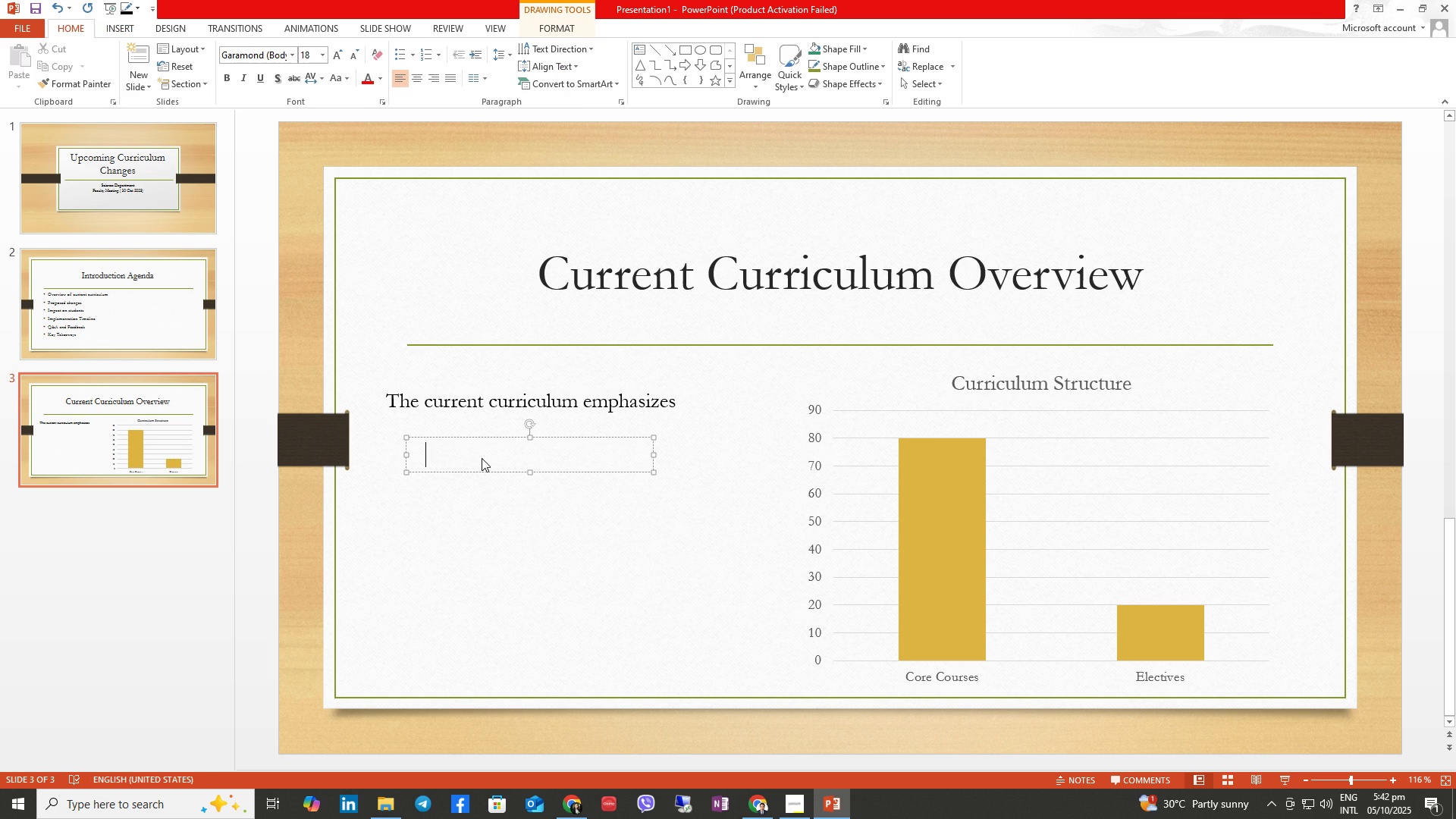 
key(Tab)
 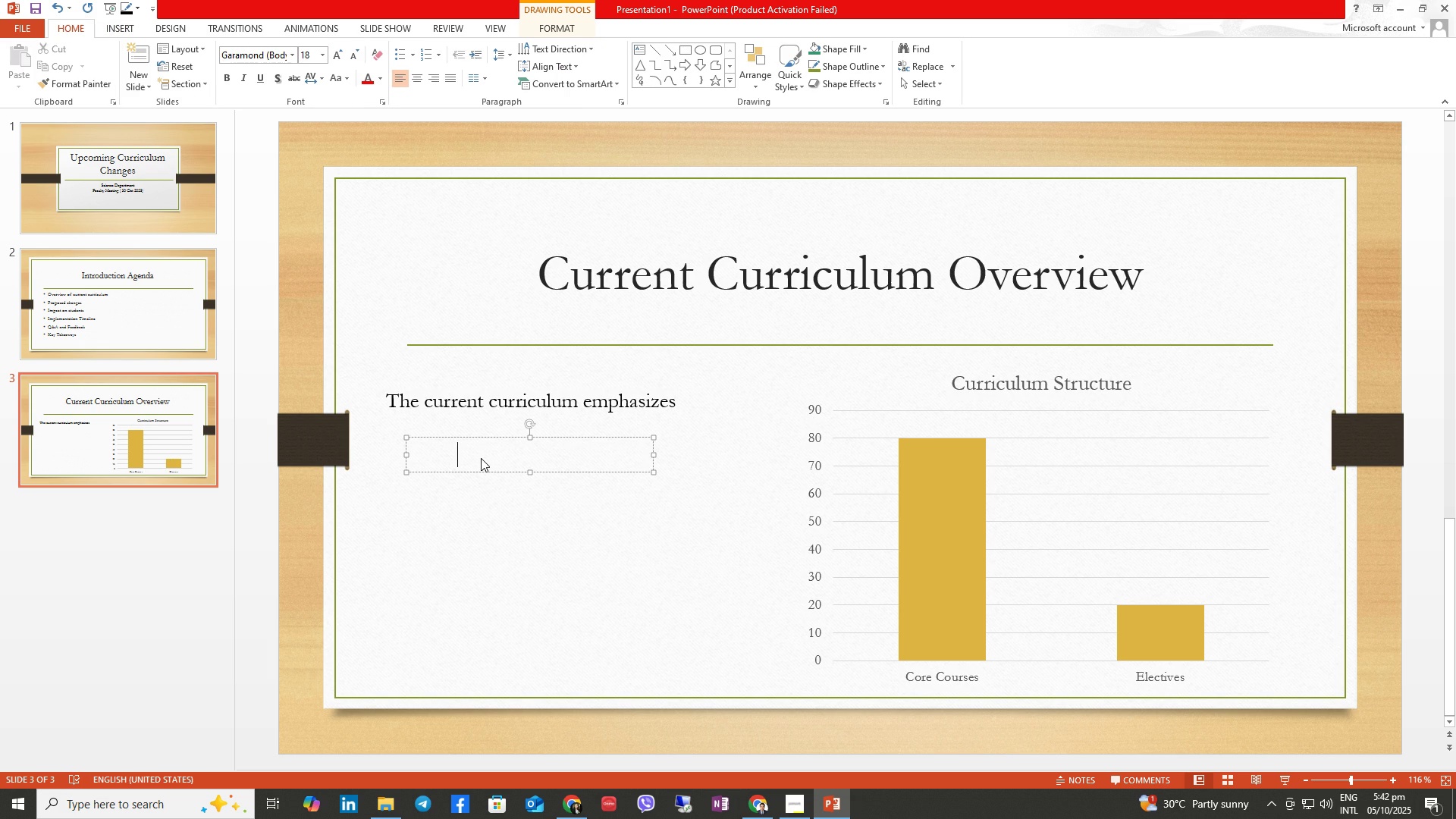 
key(Backspace)
 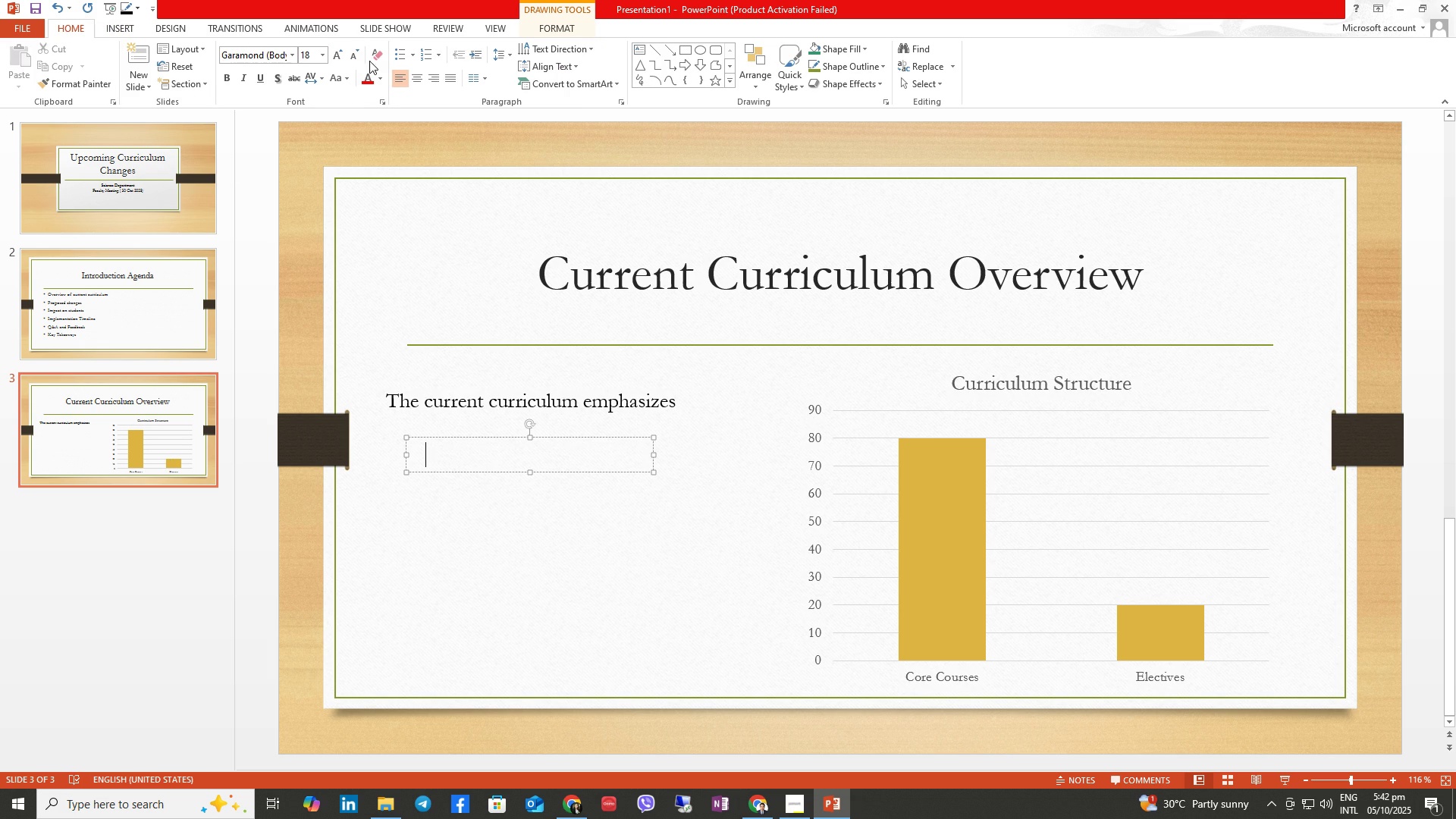 
left_click([404, 56])
 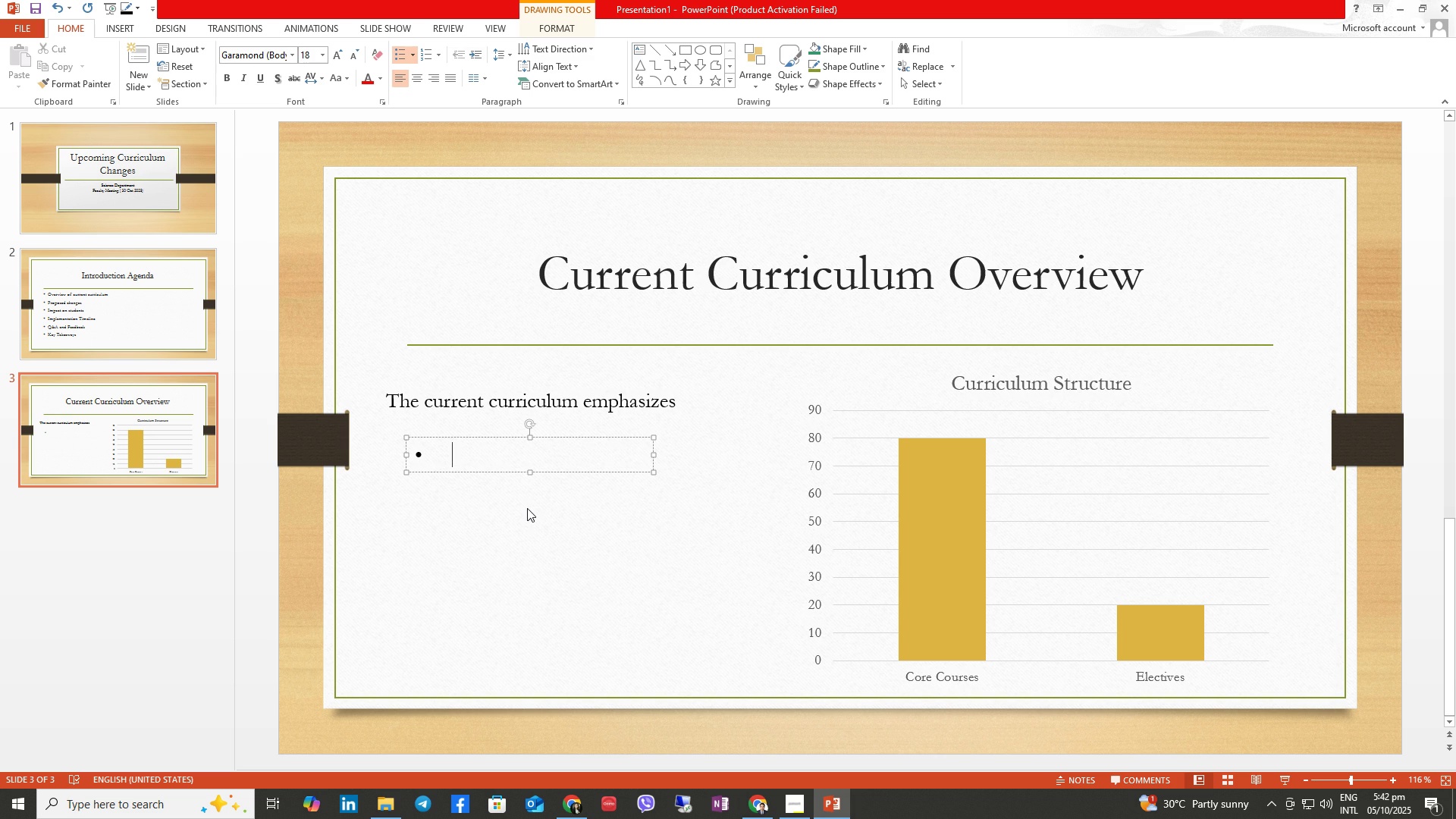 
type(80)
key(Backspace)
key(Backspace)
key(Backspace)
key(Backspace)
key(Backspace)